 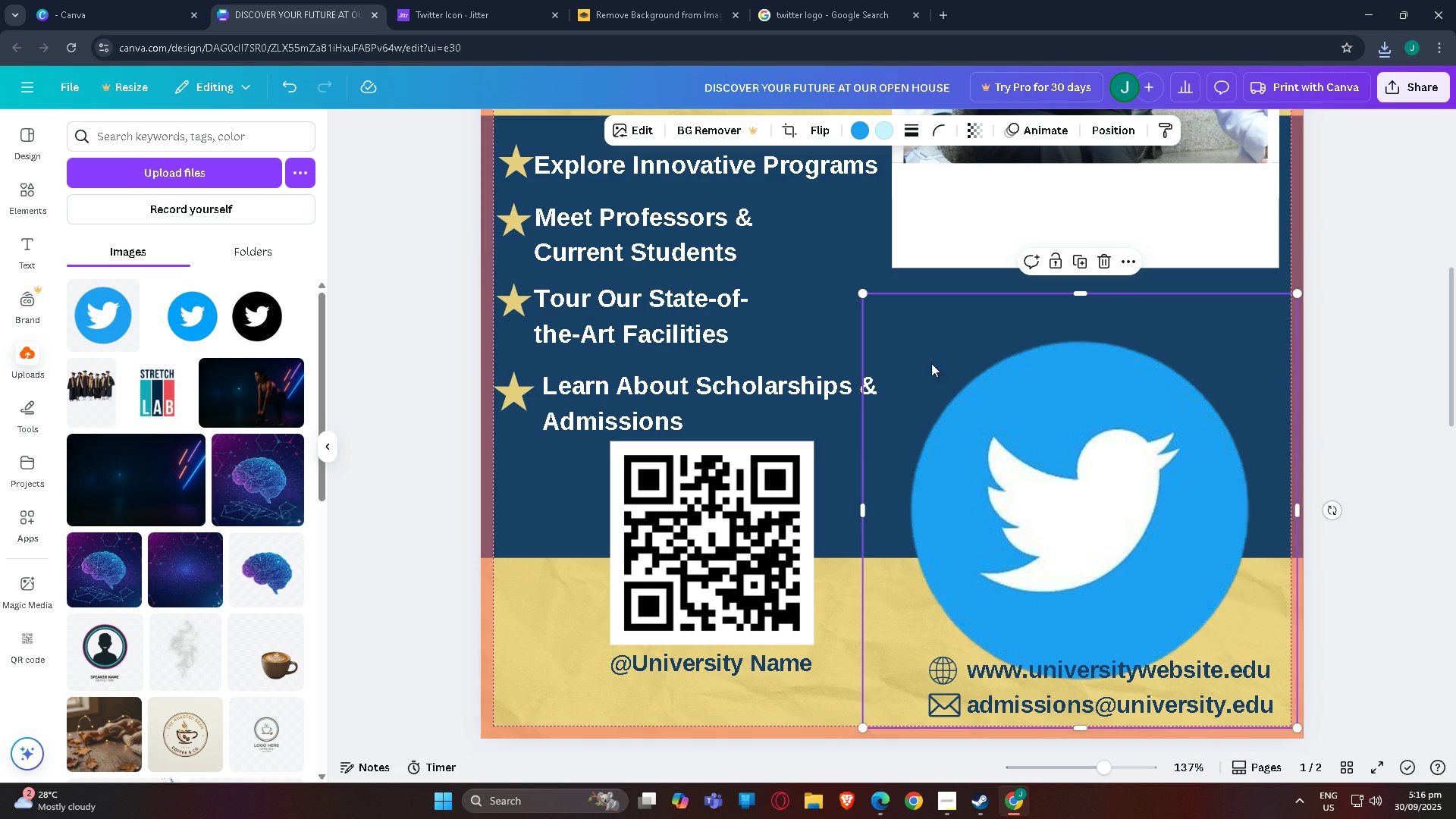 
left_click([883, 127])
 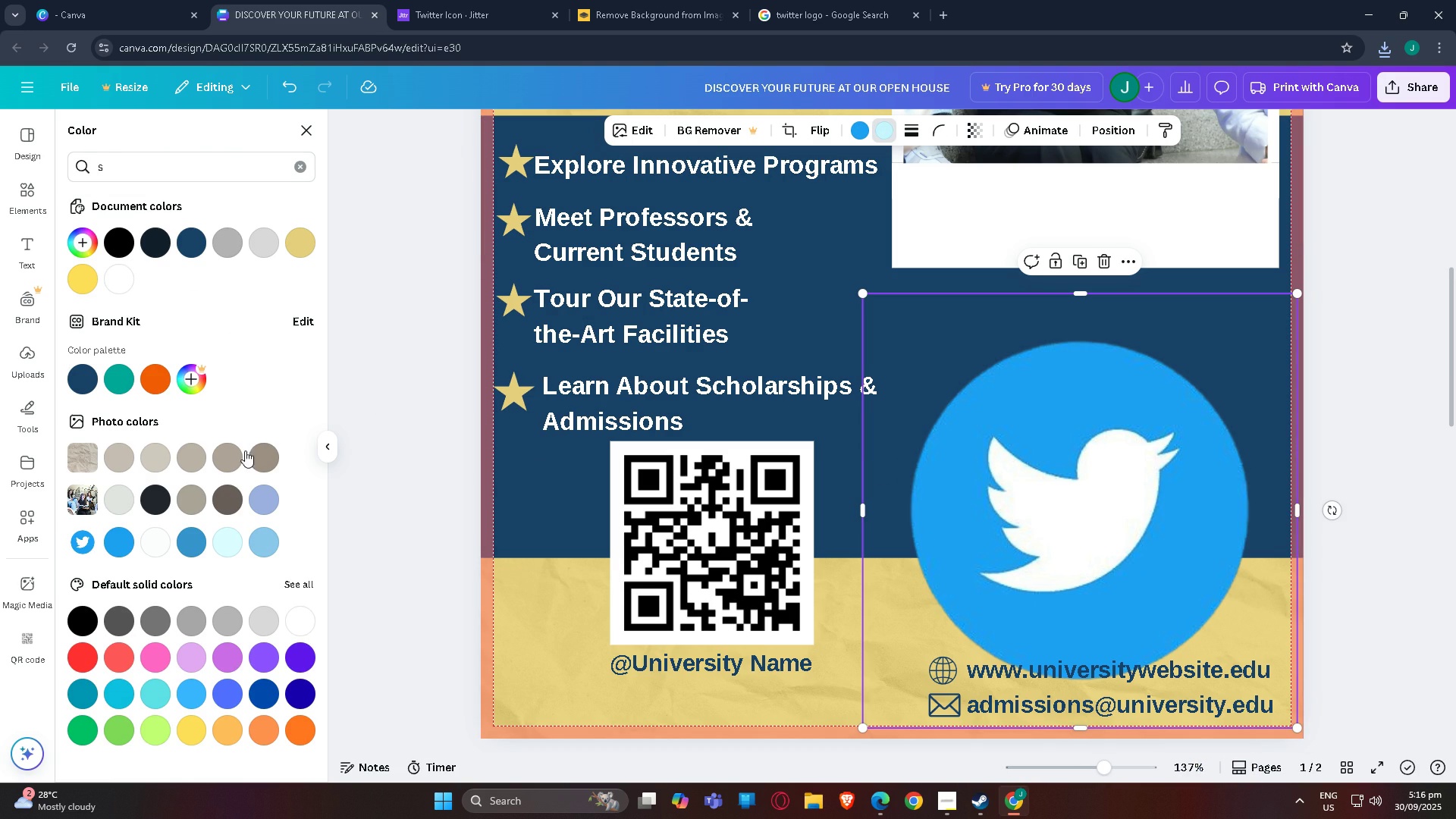 
scroll: coordinate [226, 486], scroll_direction: down, amount: 1.0
 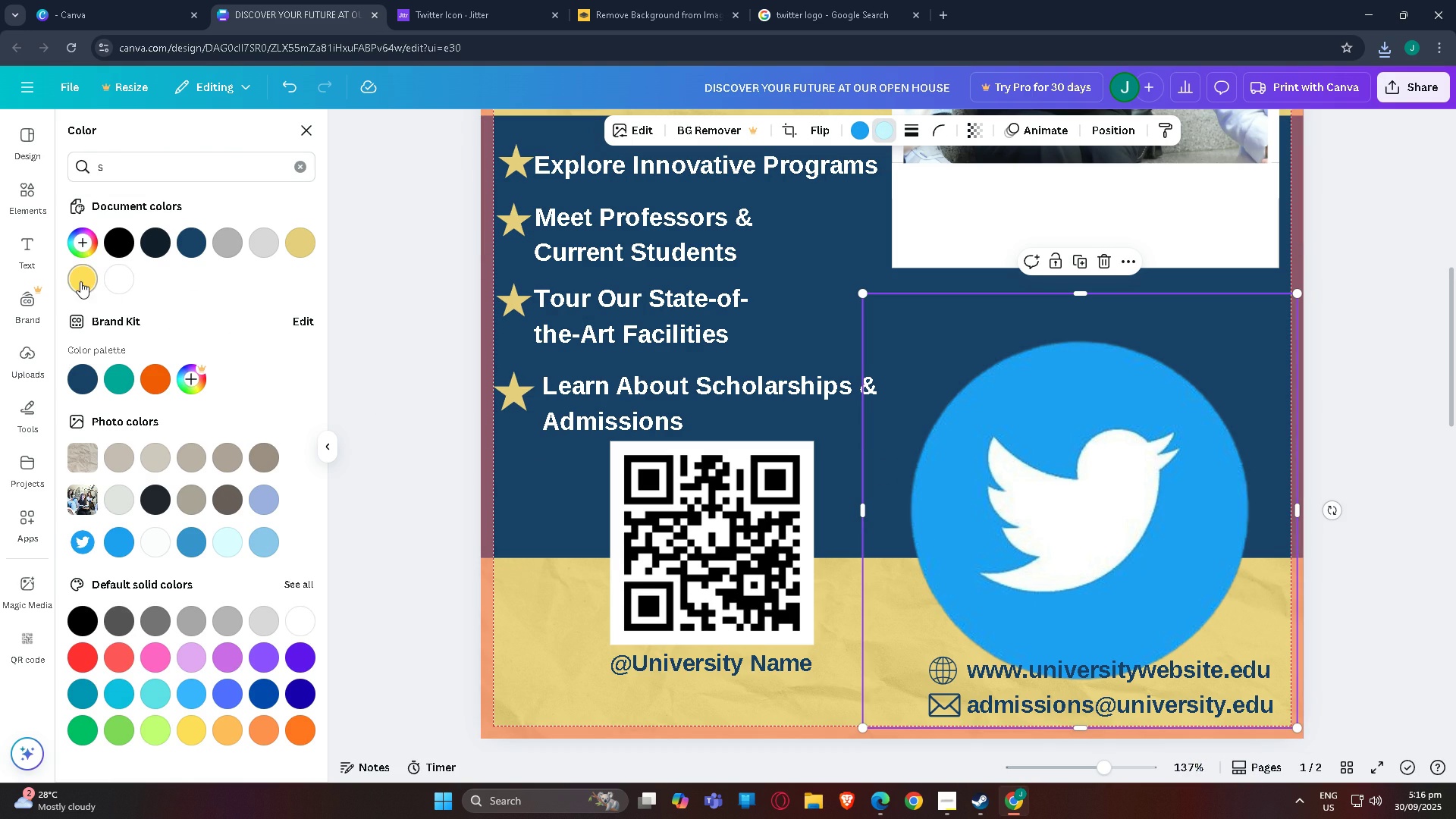 
left_click([80, 281])
 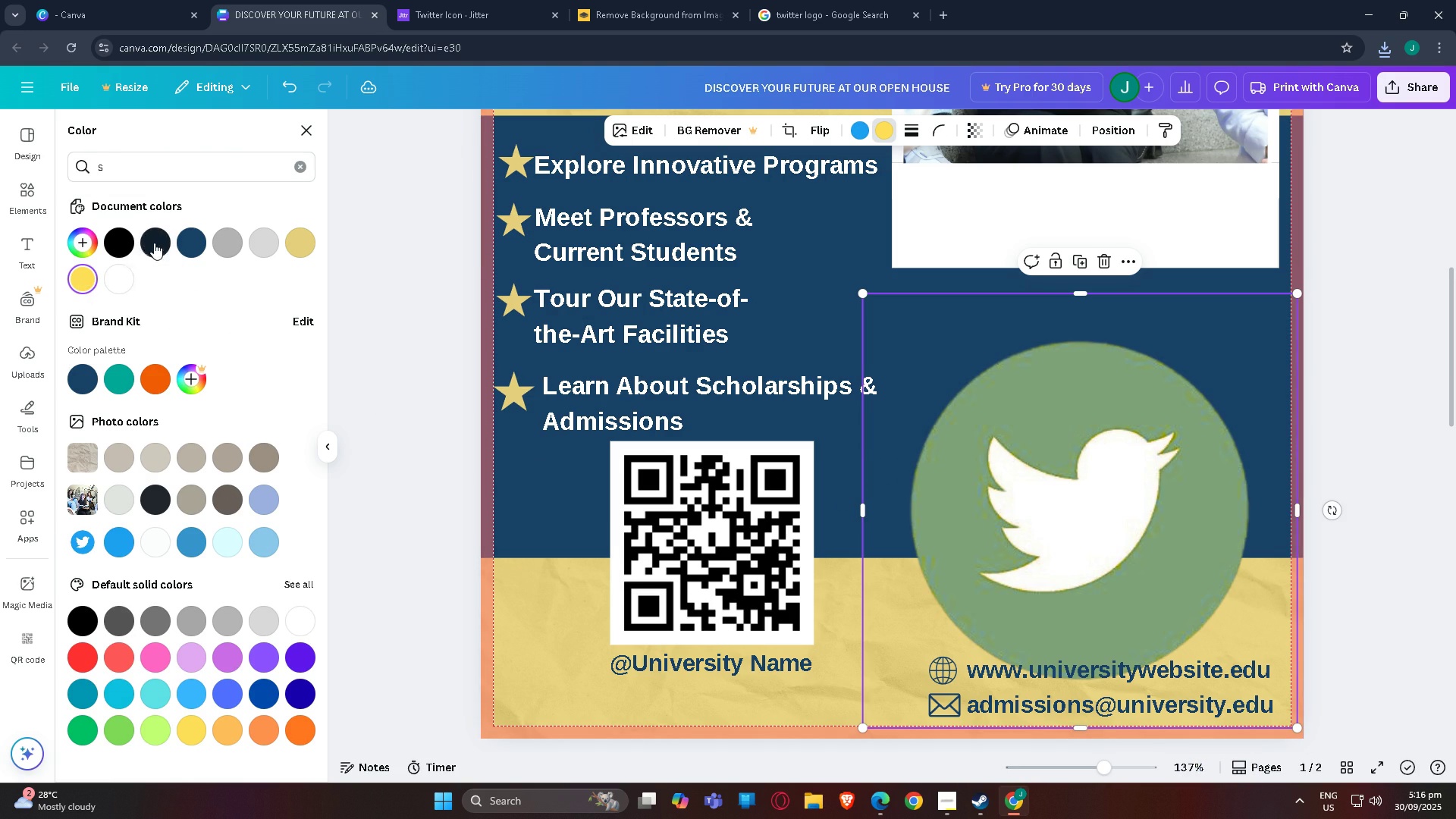 
left_click([190, 245])
 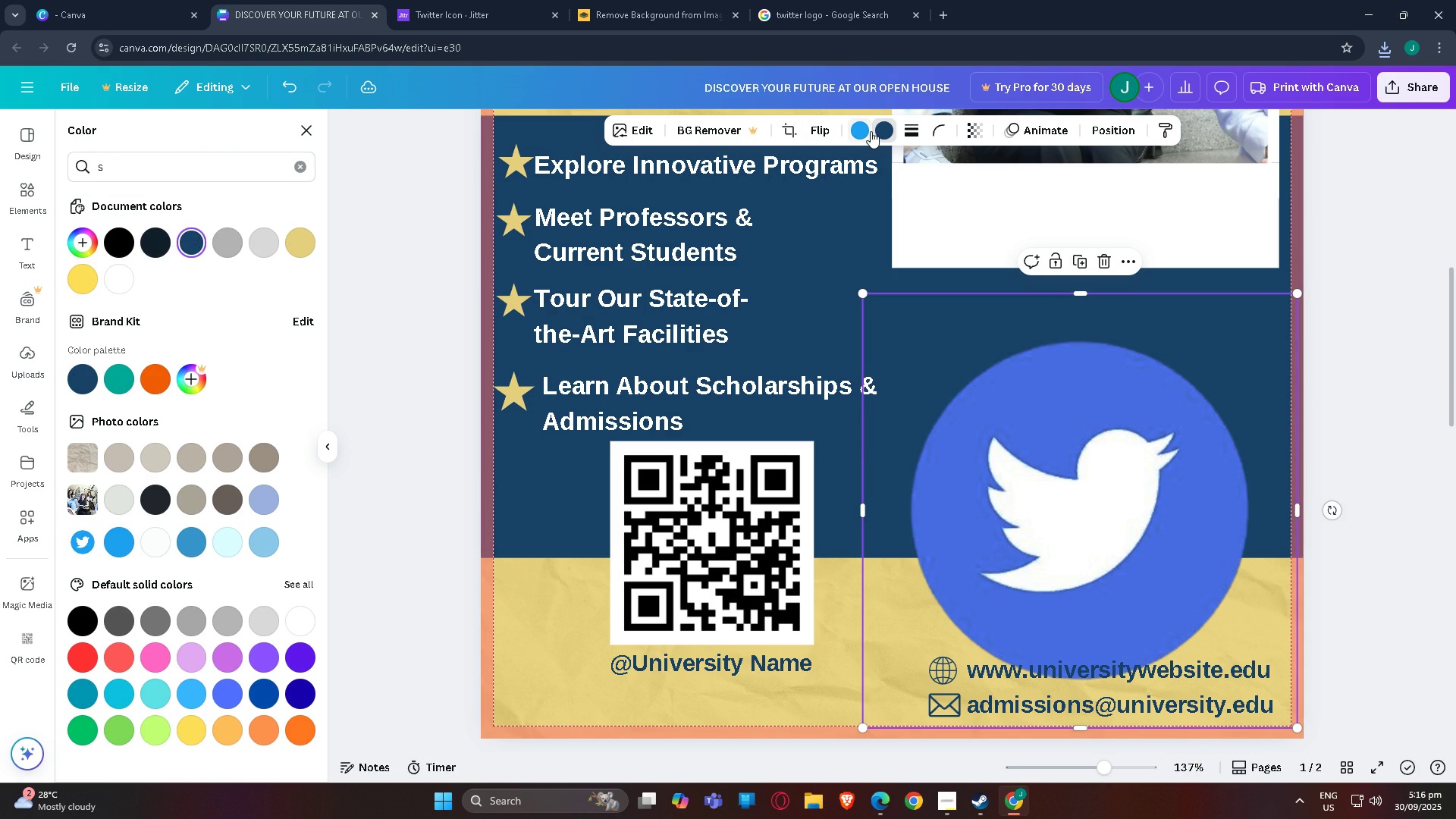 
left_click([861, 131])
 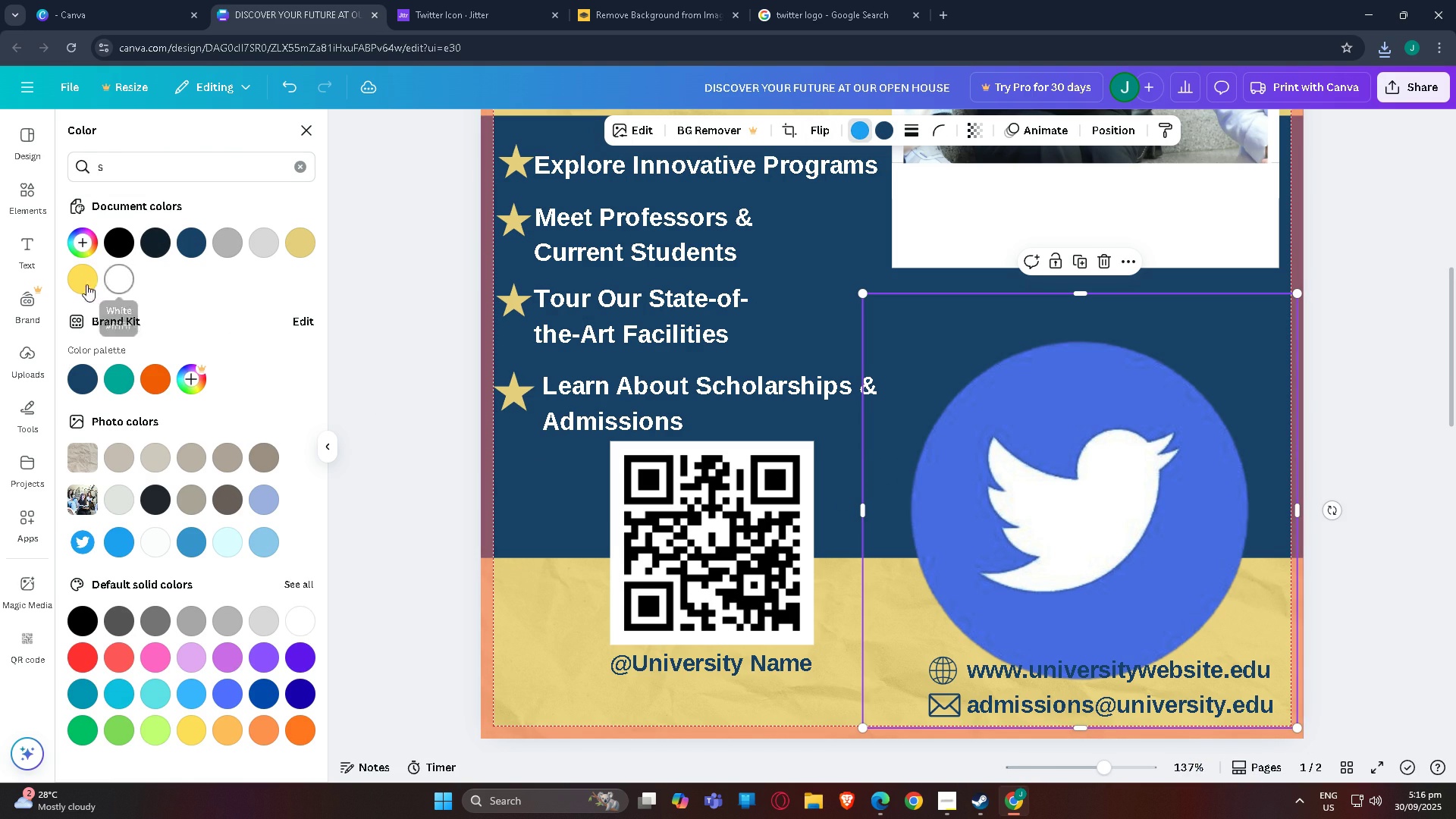 
left_click([75, 283])
 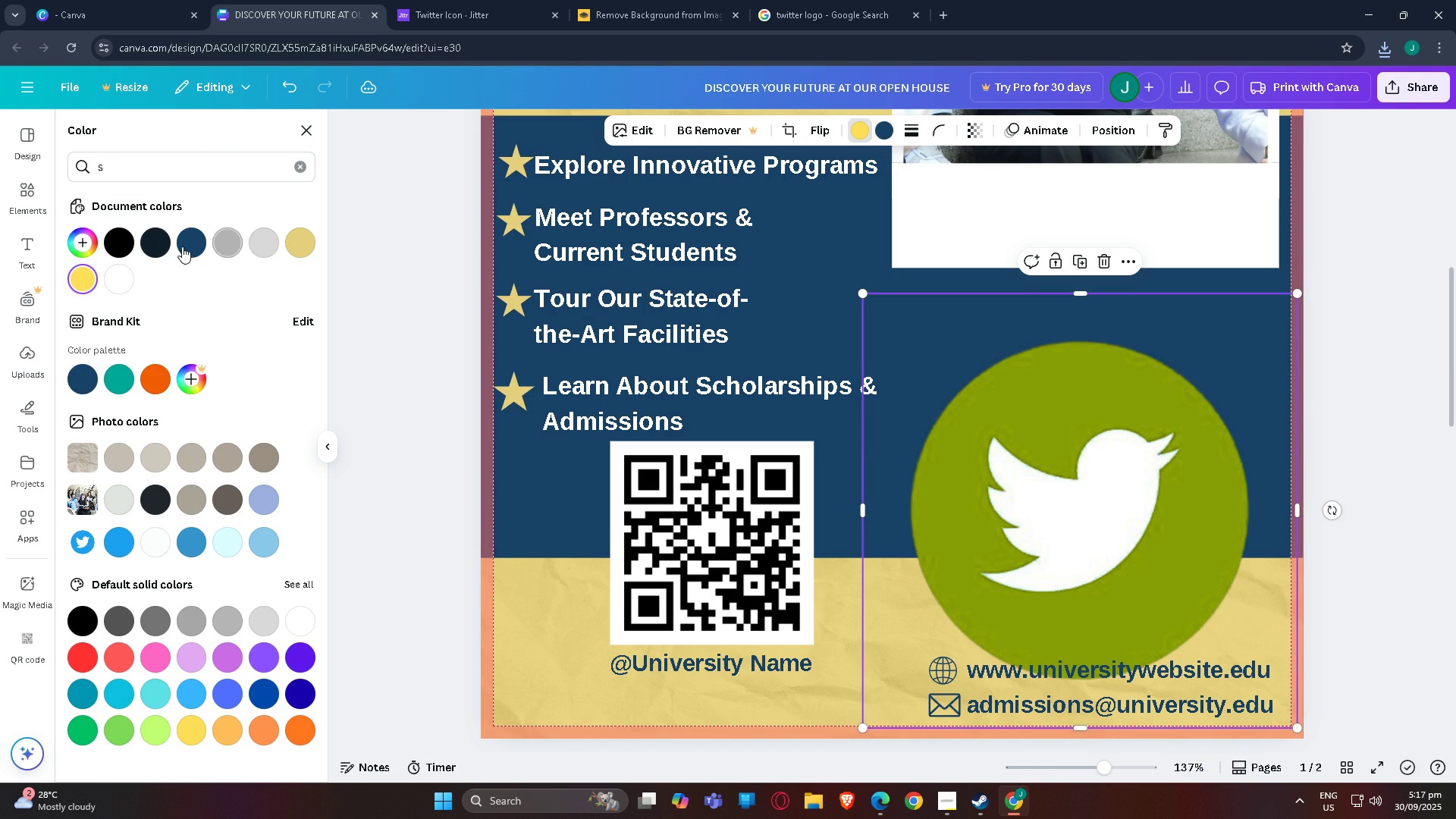 
left_click([196, 246])
 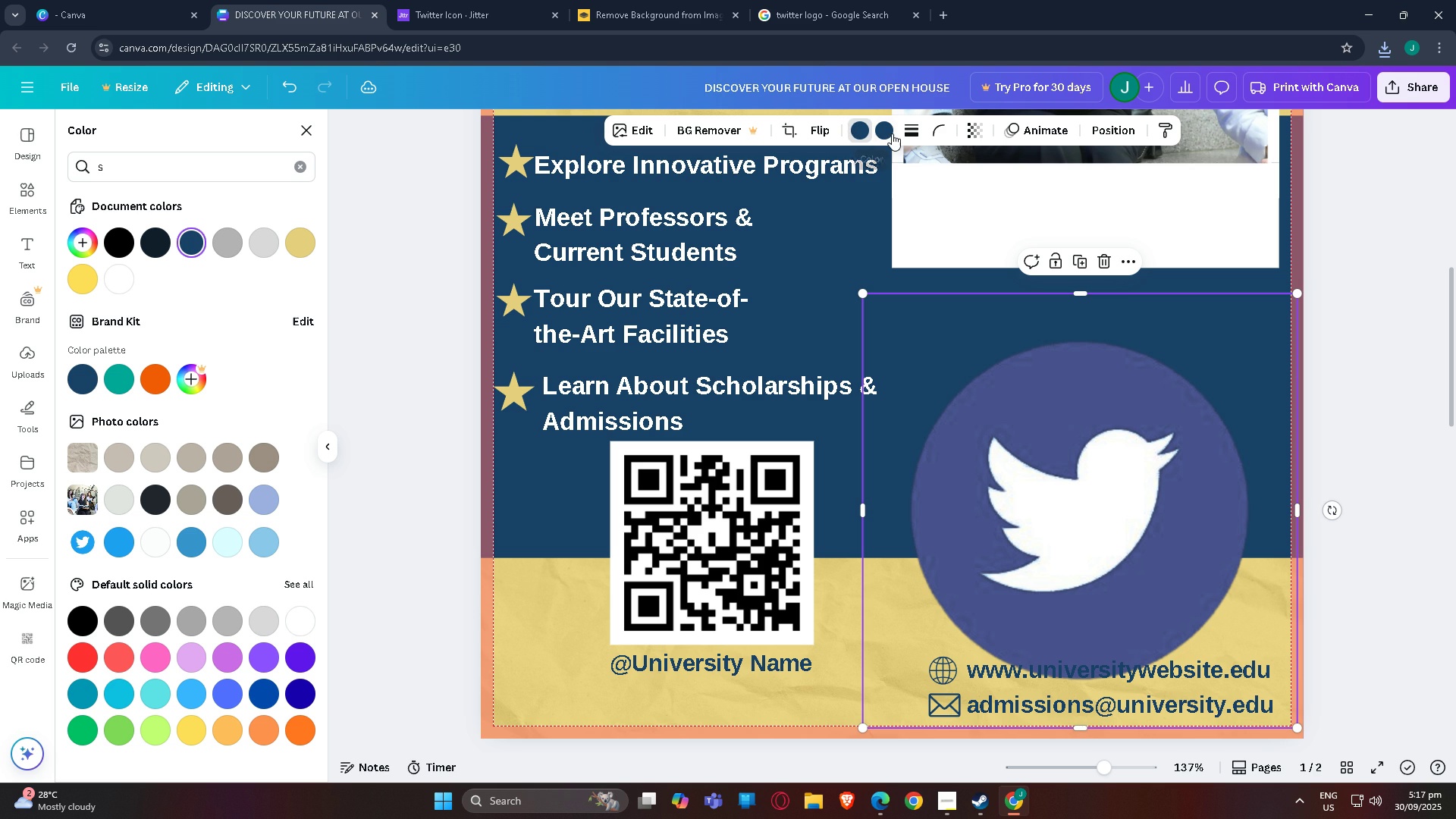 
left_click([892, 133])
 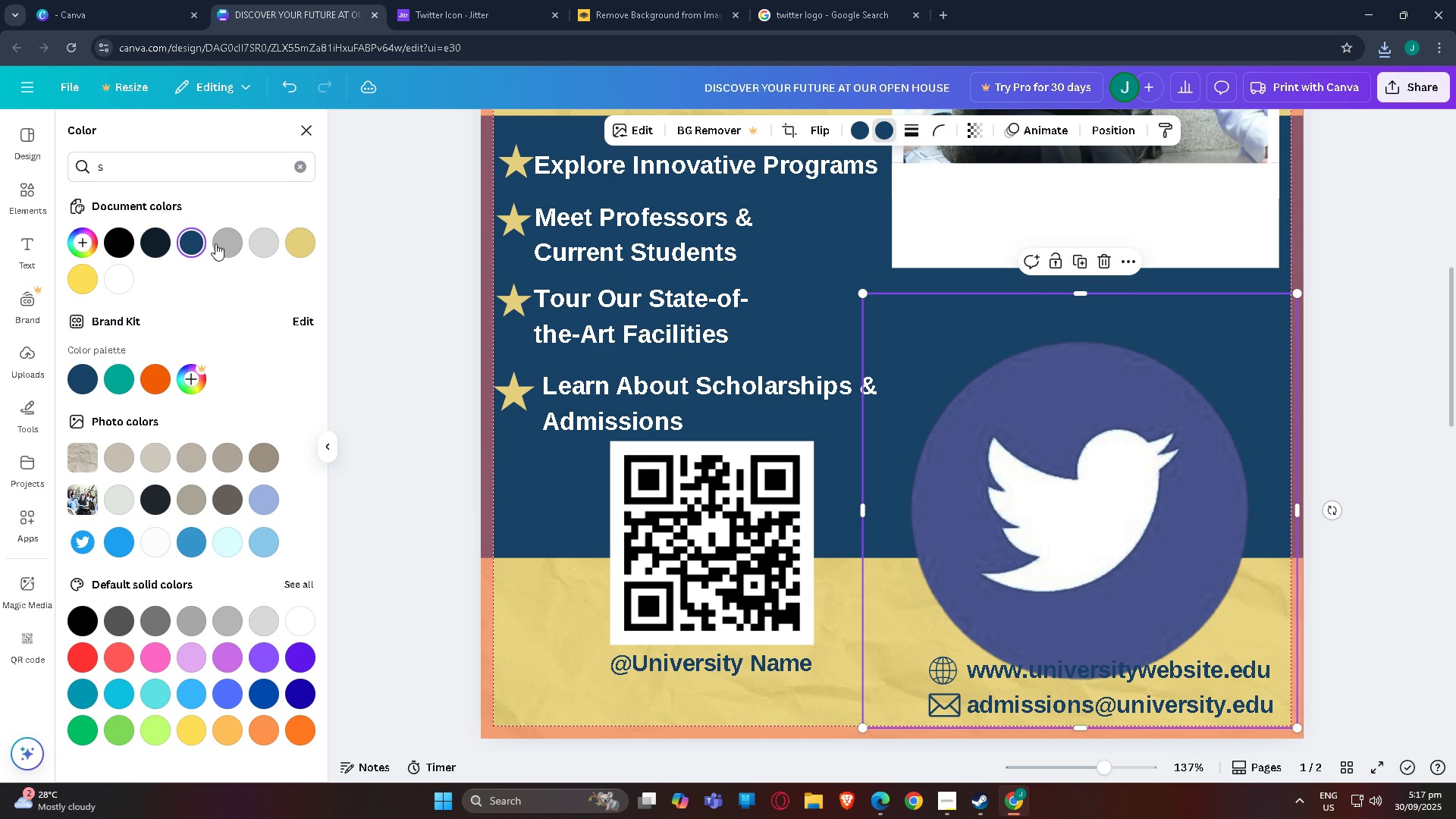 
left_click([304, 240])
 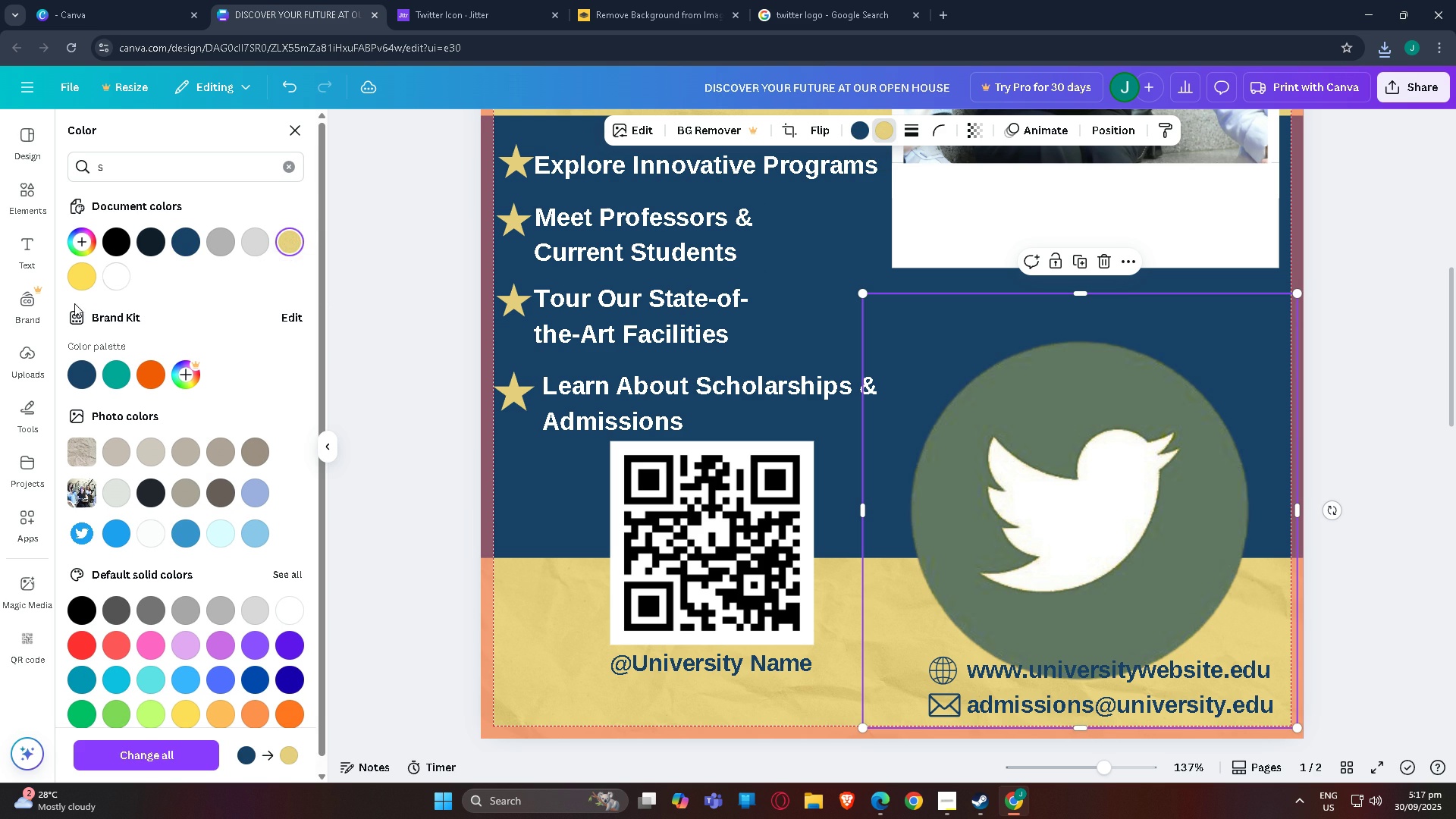 
left_click([72, 278])
 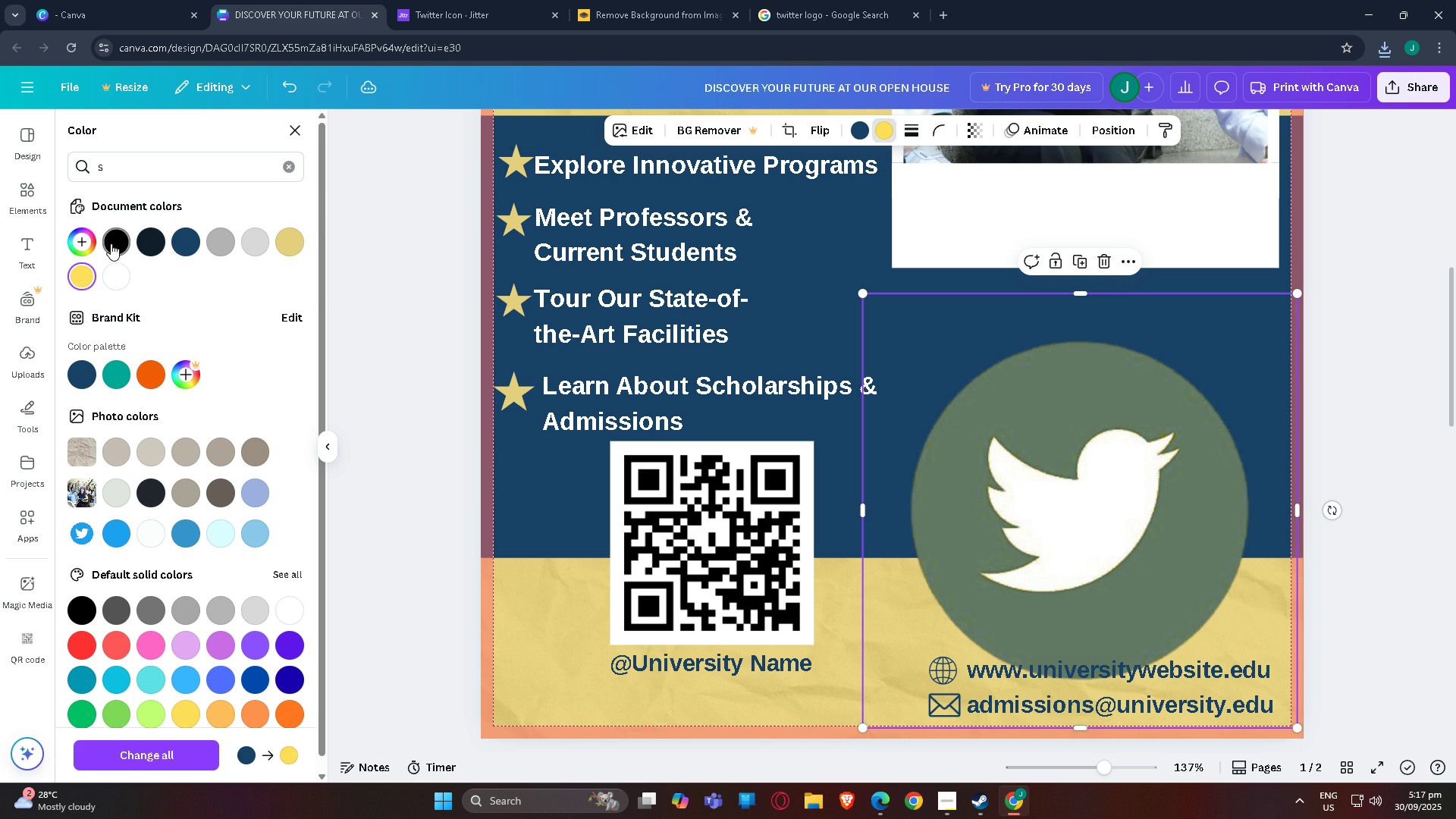 
left_click([110, 237])
 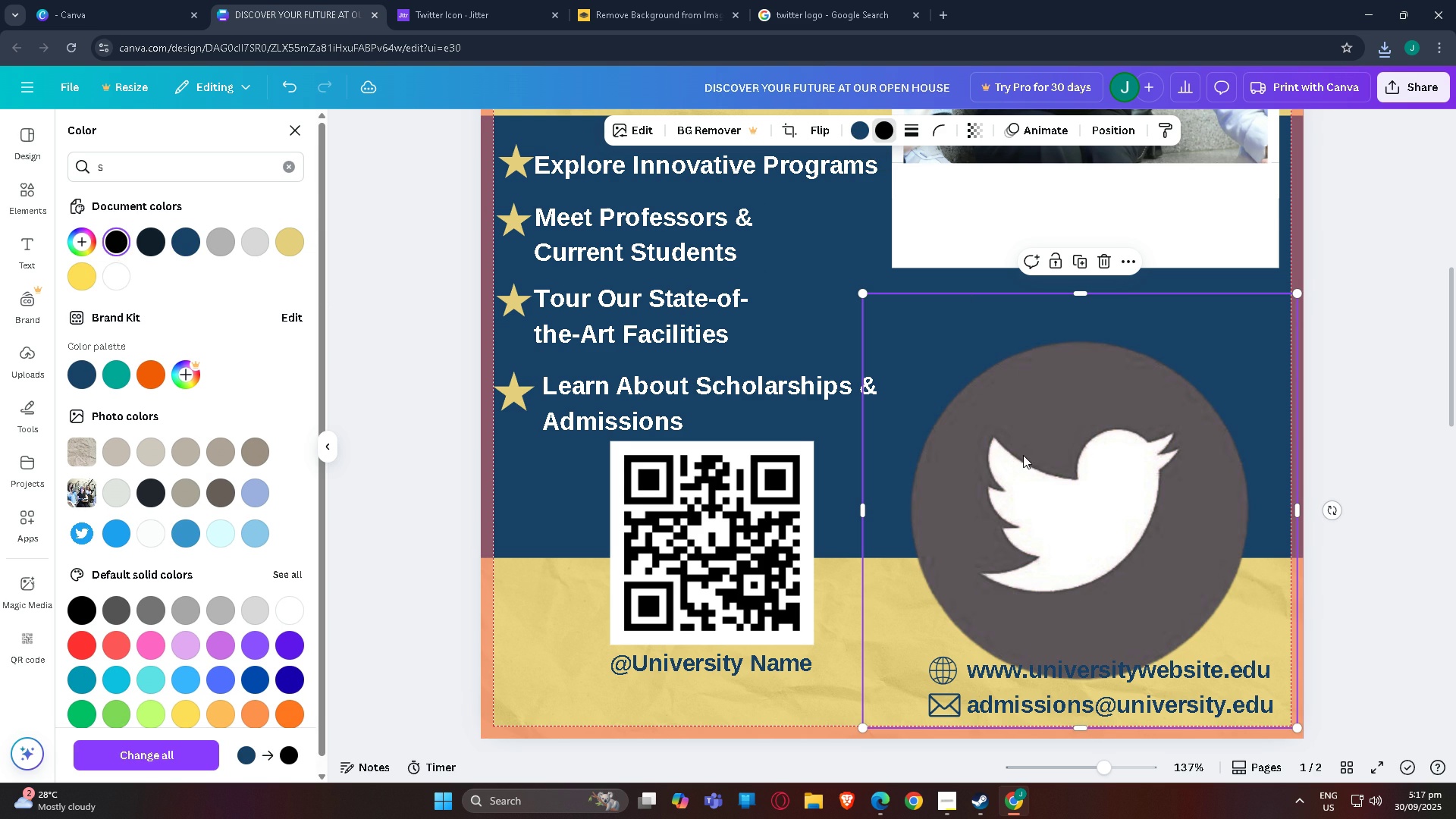 
left_click([1023, 455])
 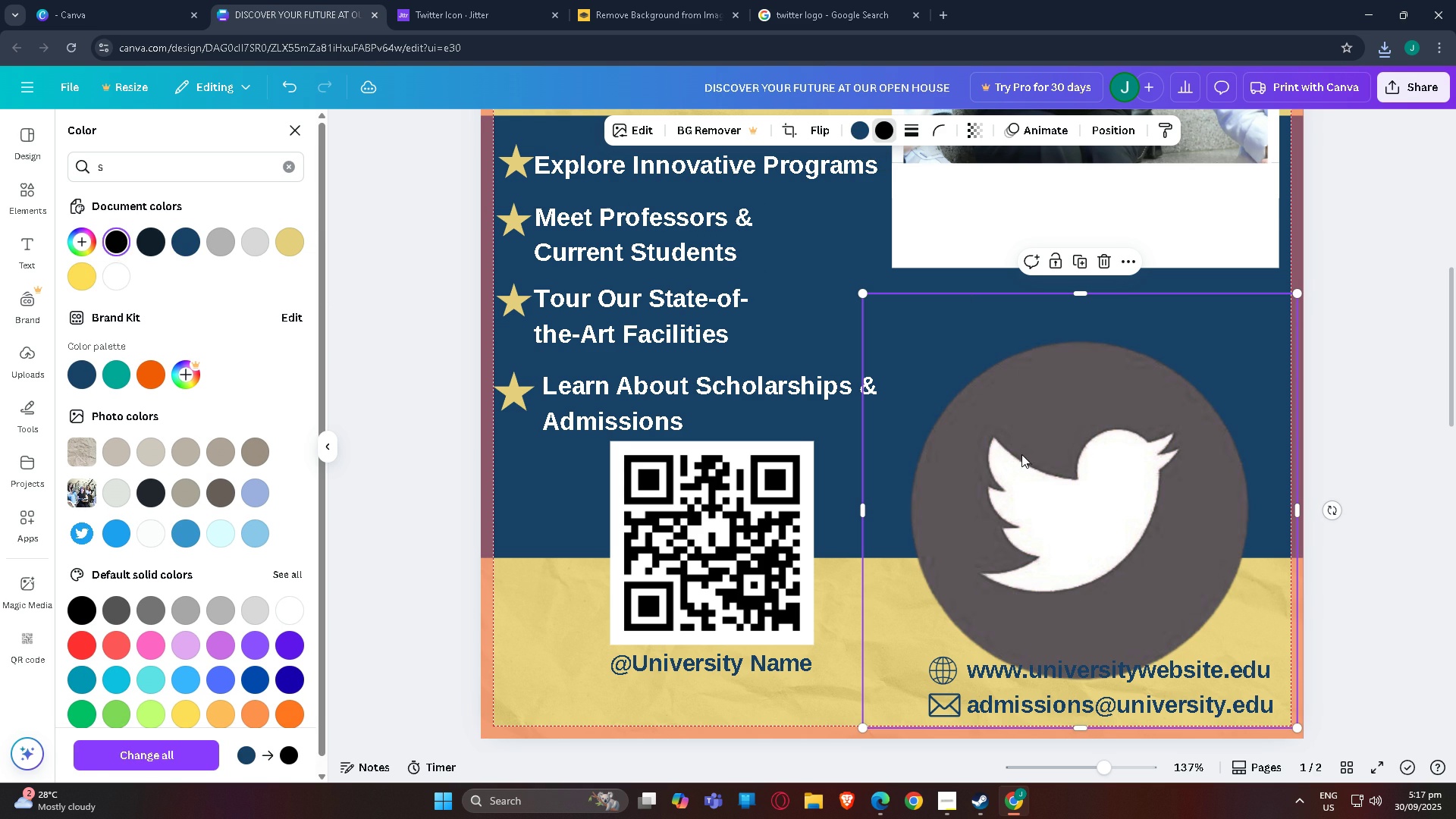 
key(Delete)
 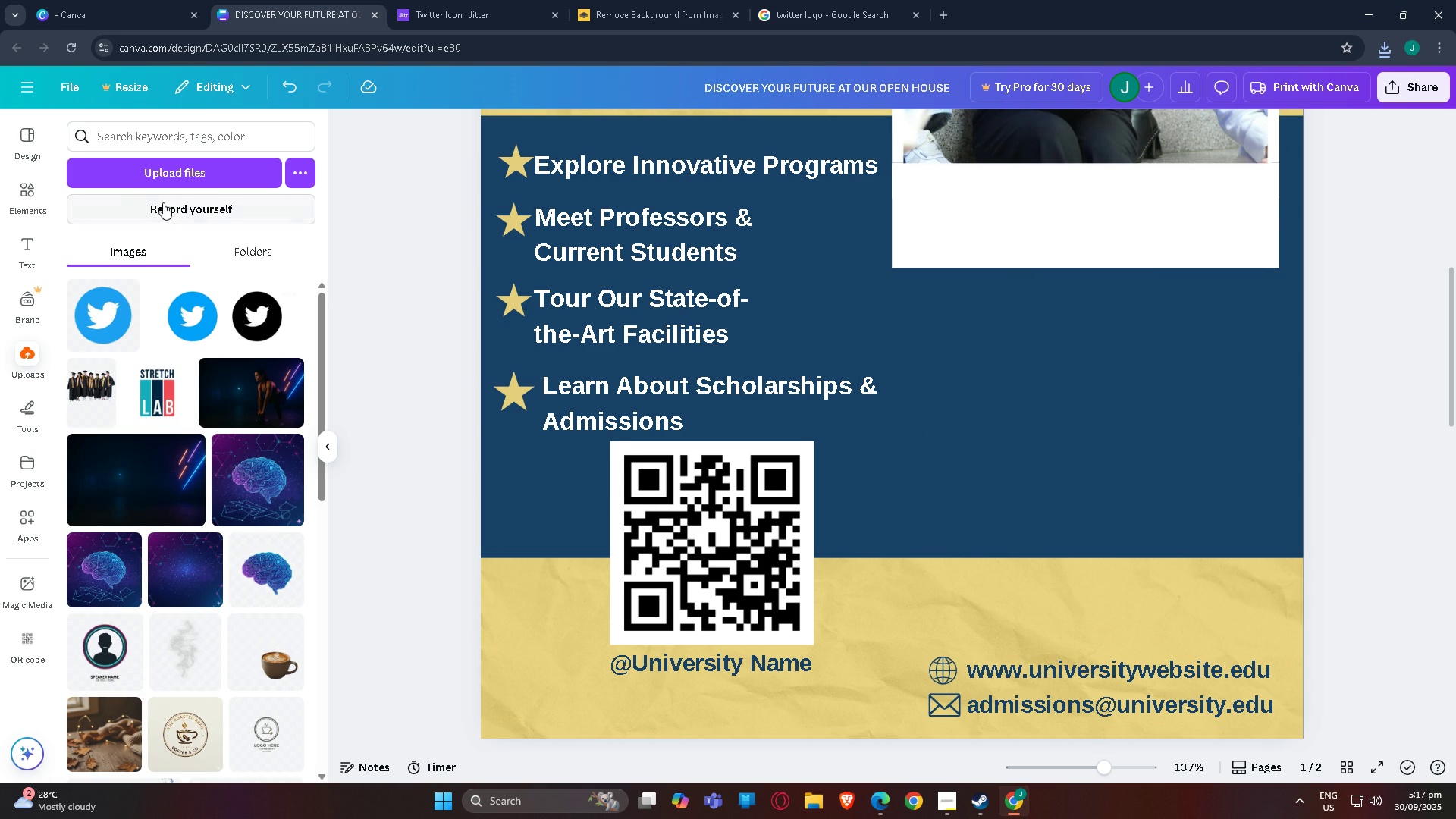 
left_click([28, 199])
 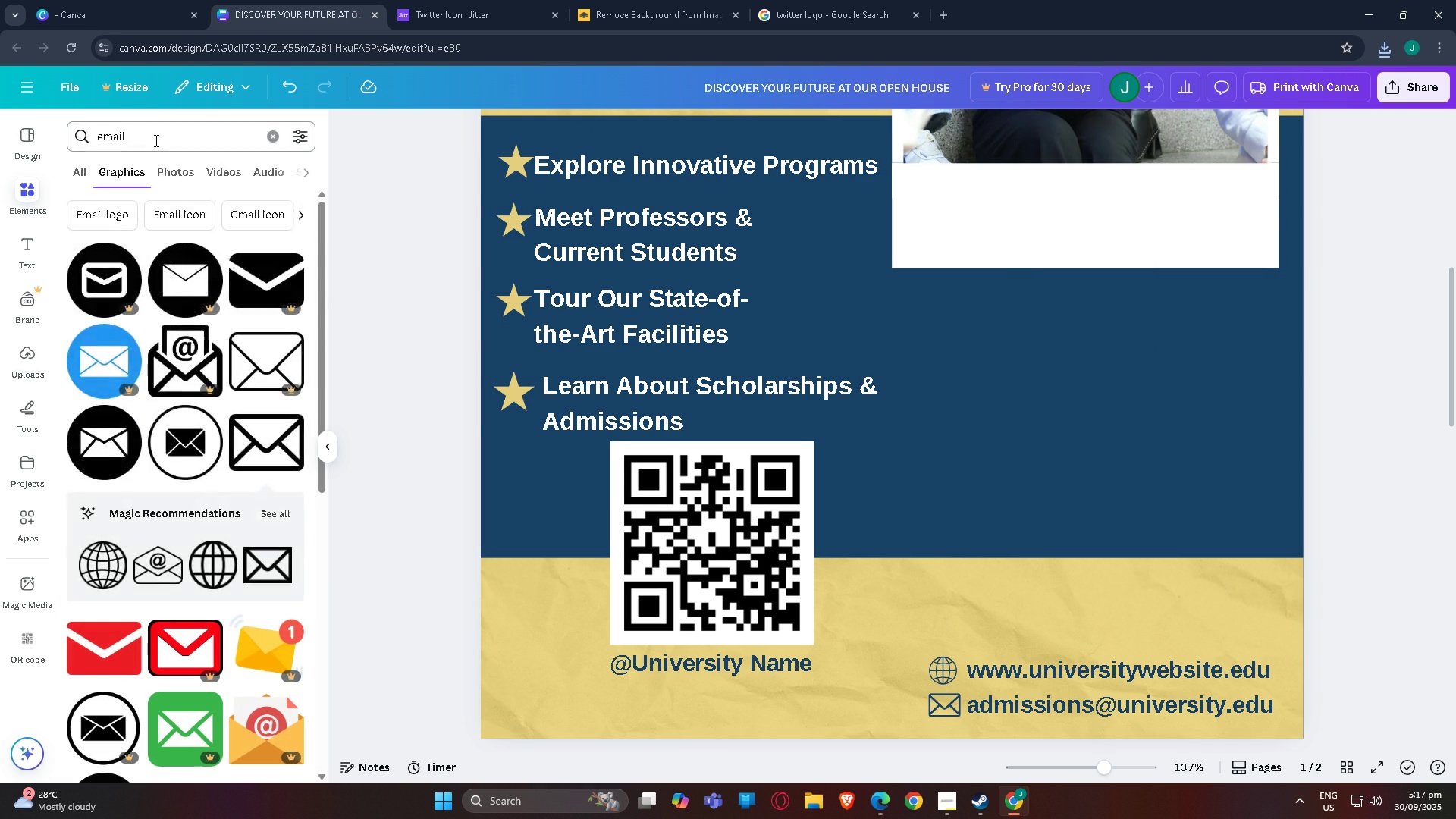 
left_click([155, 140])